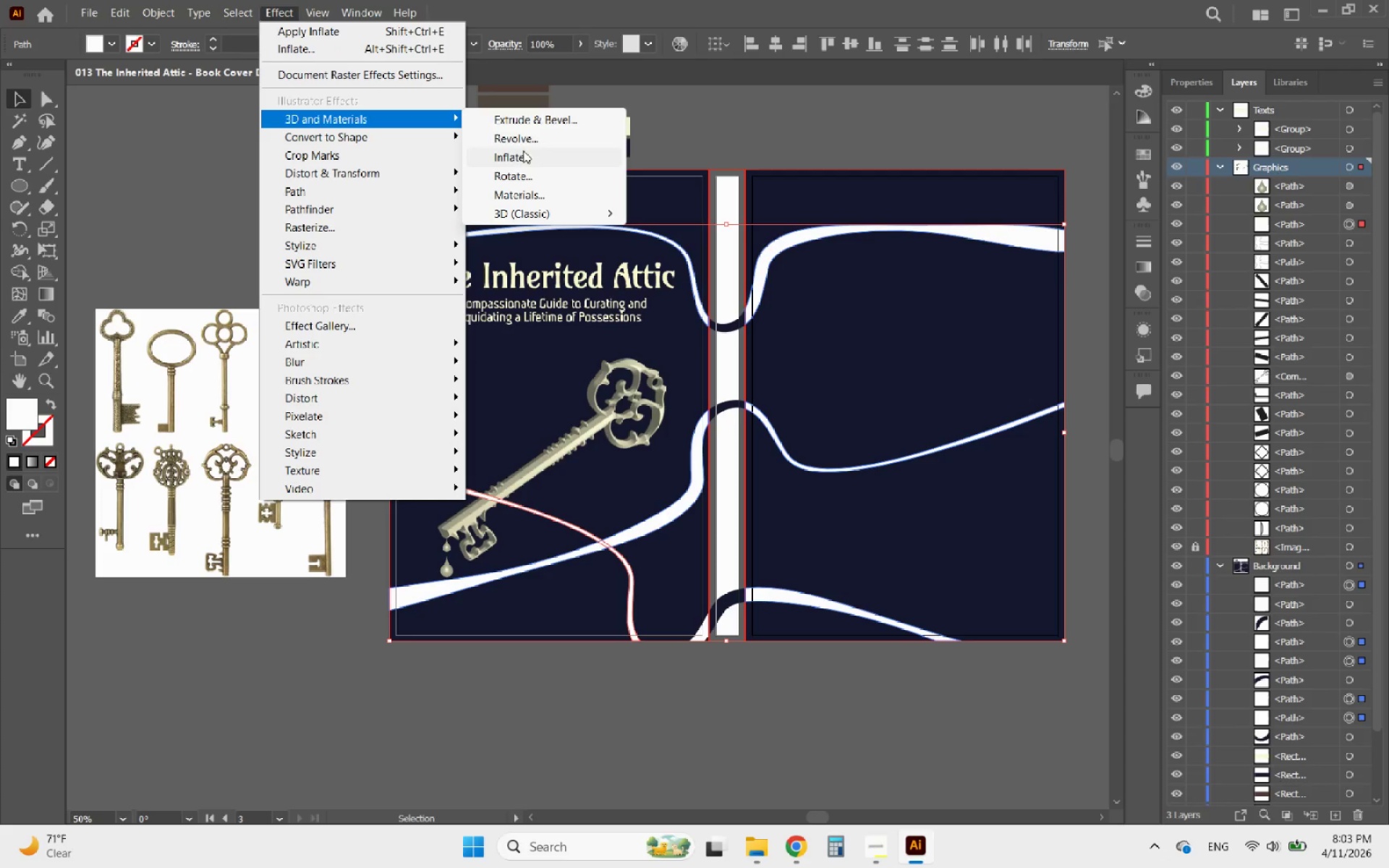 
left_click([514, 158])
 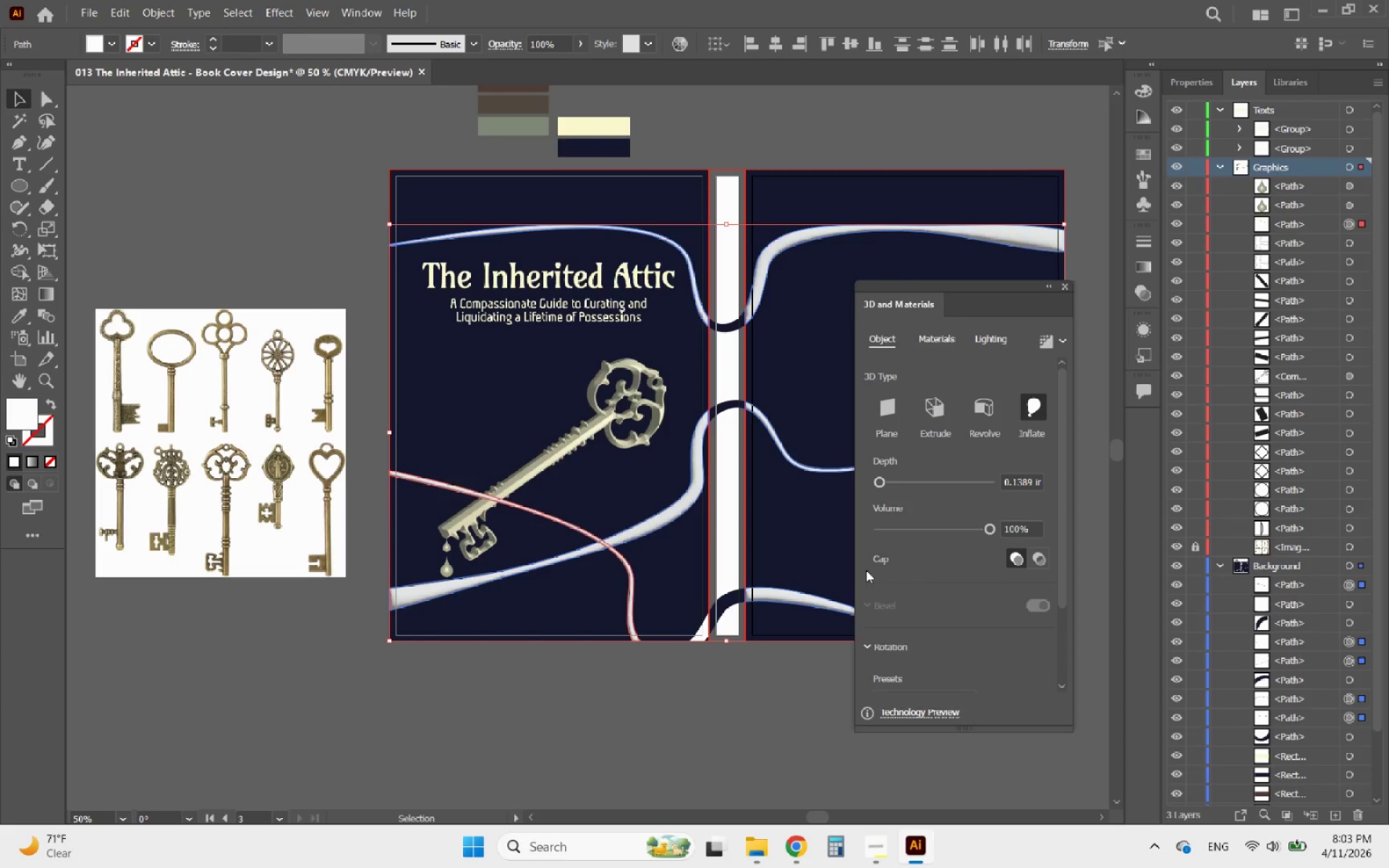 
scroll: coordinate [943, 616], scroll_direction: down, amount: 1.0
 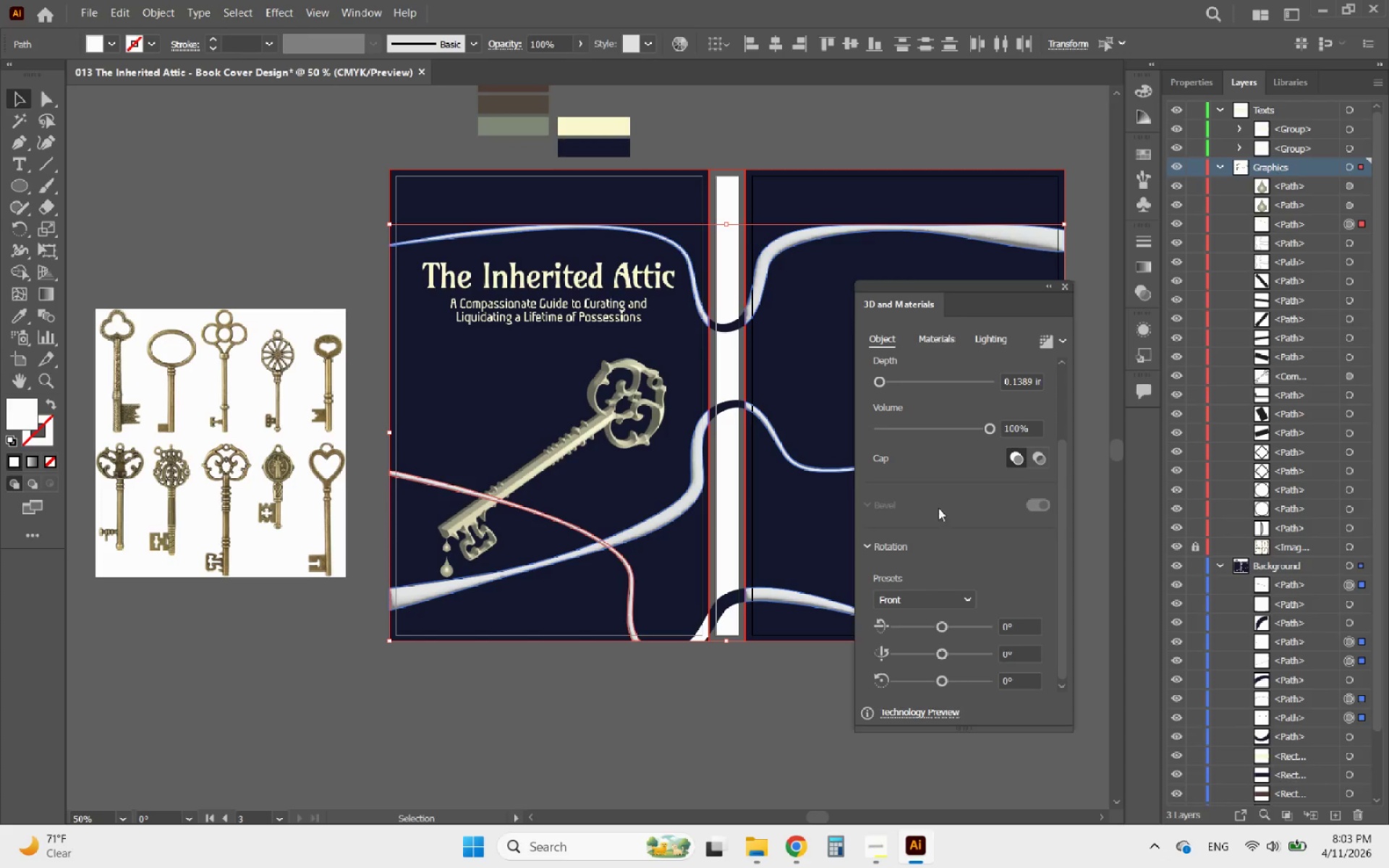 
scroll: coordinate [939, 464], scroll_direction: up, amount: 1.0
 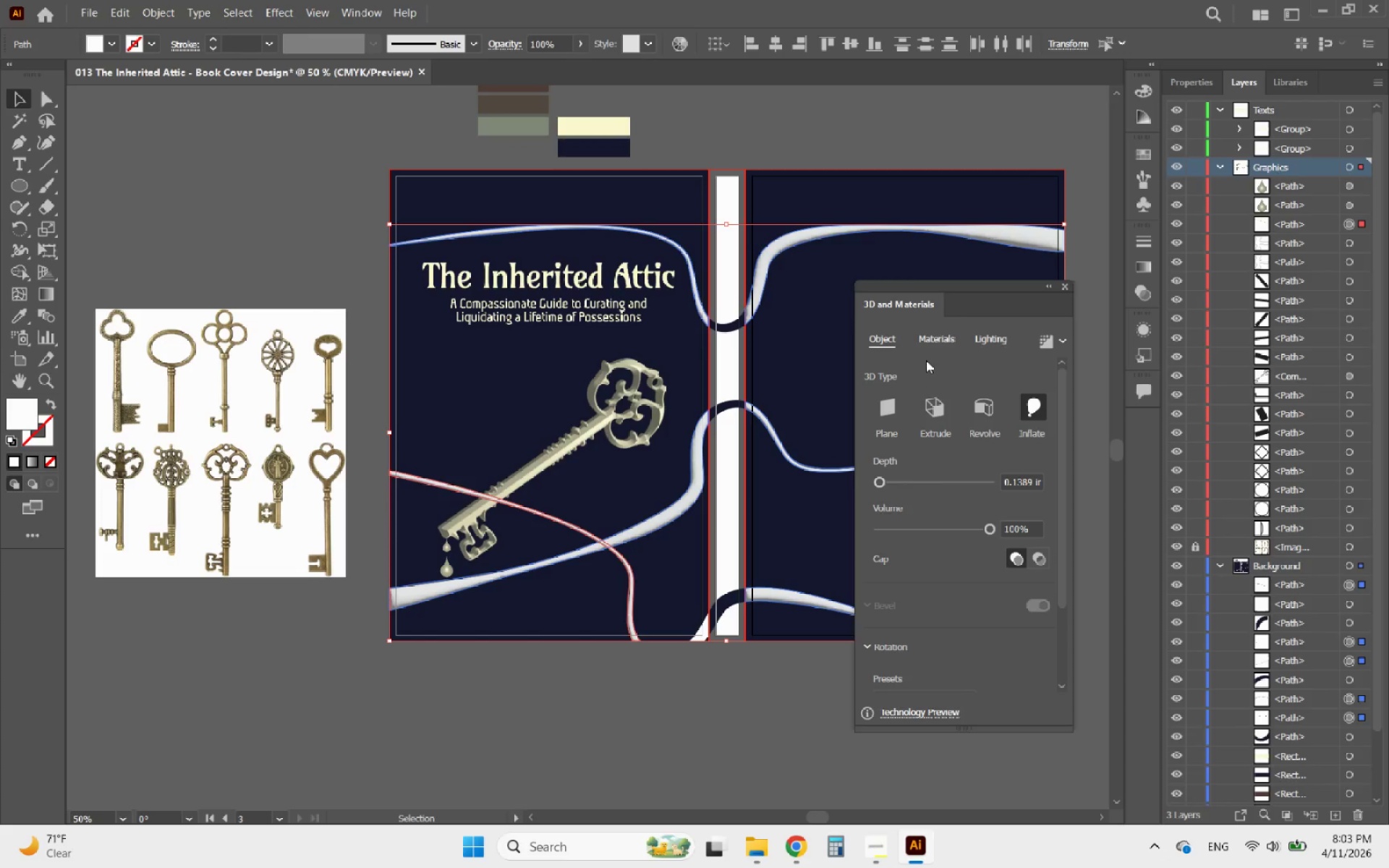 
left_click([930, 337])
 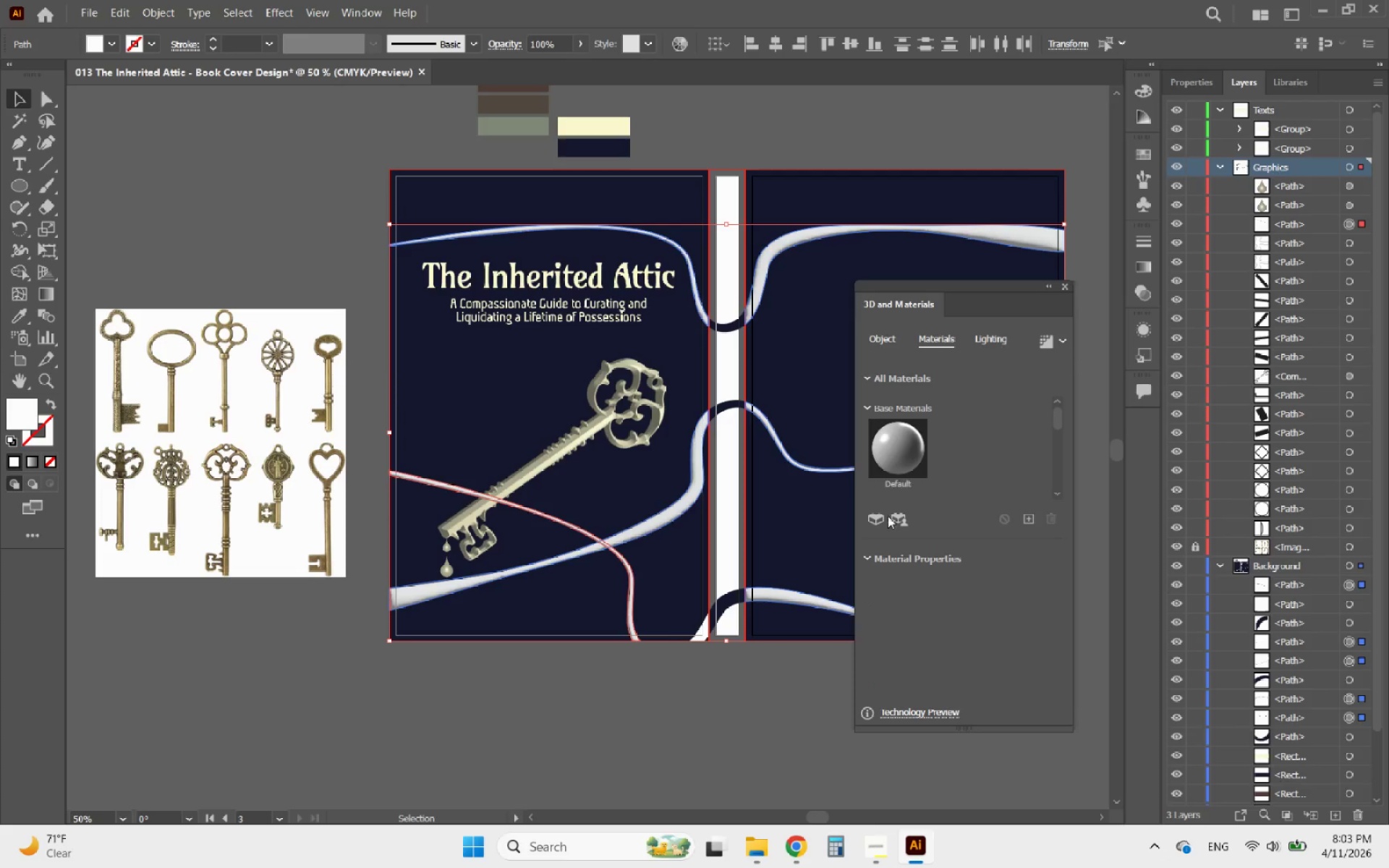 
left_click([875, 553])
 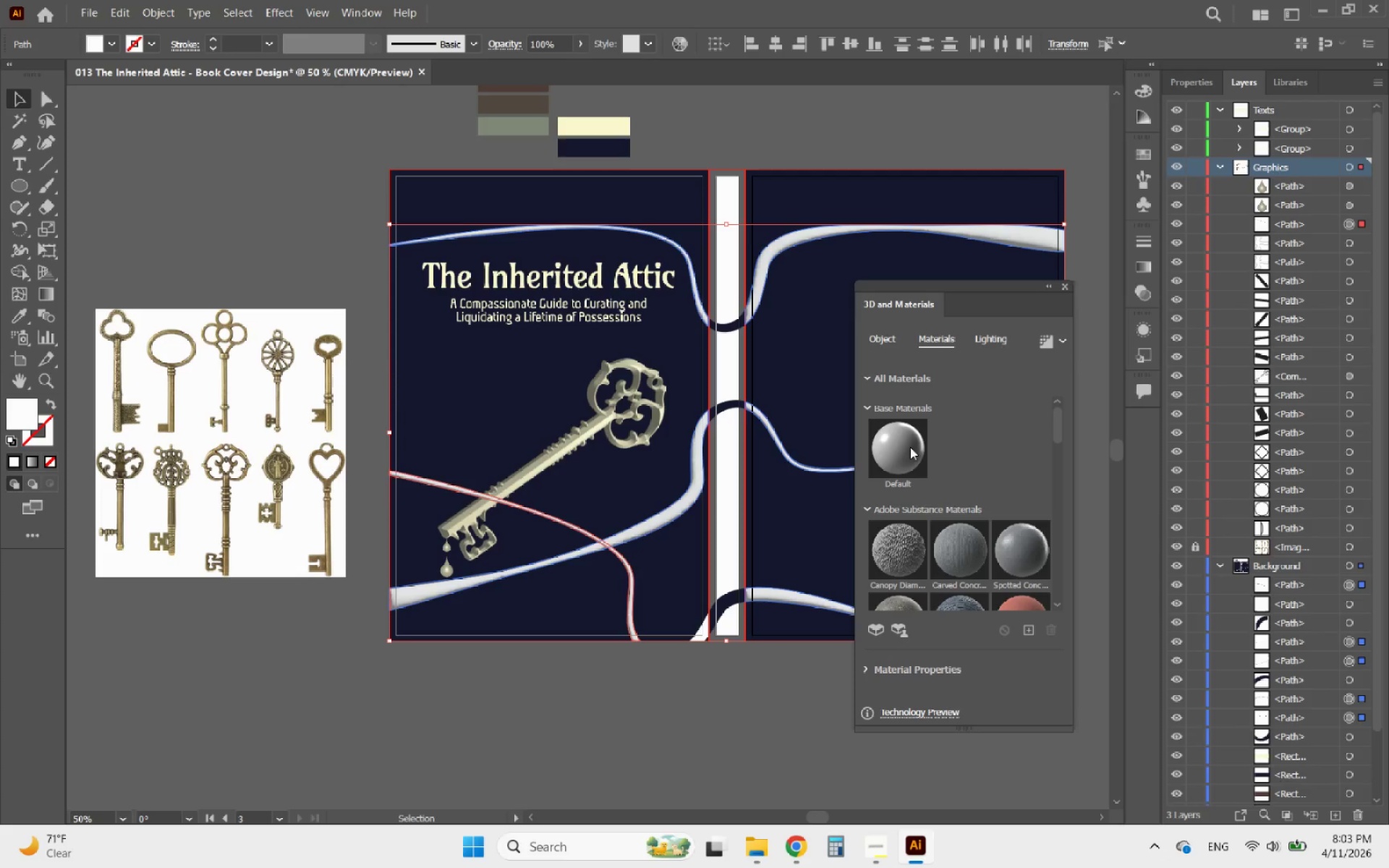 
left_click([867, 407])
 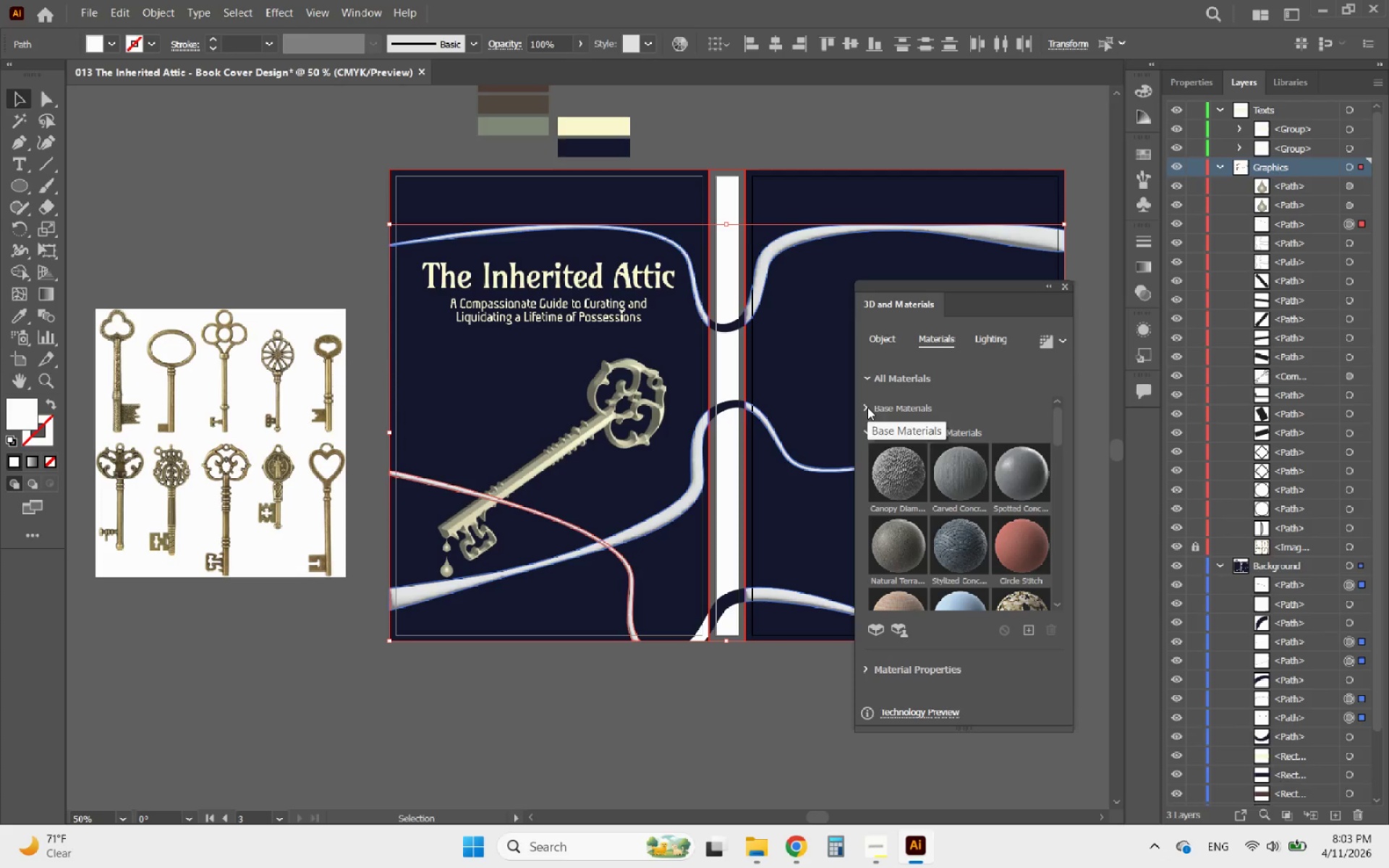 
left_click([867, 407])
 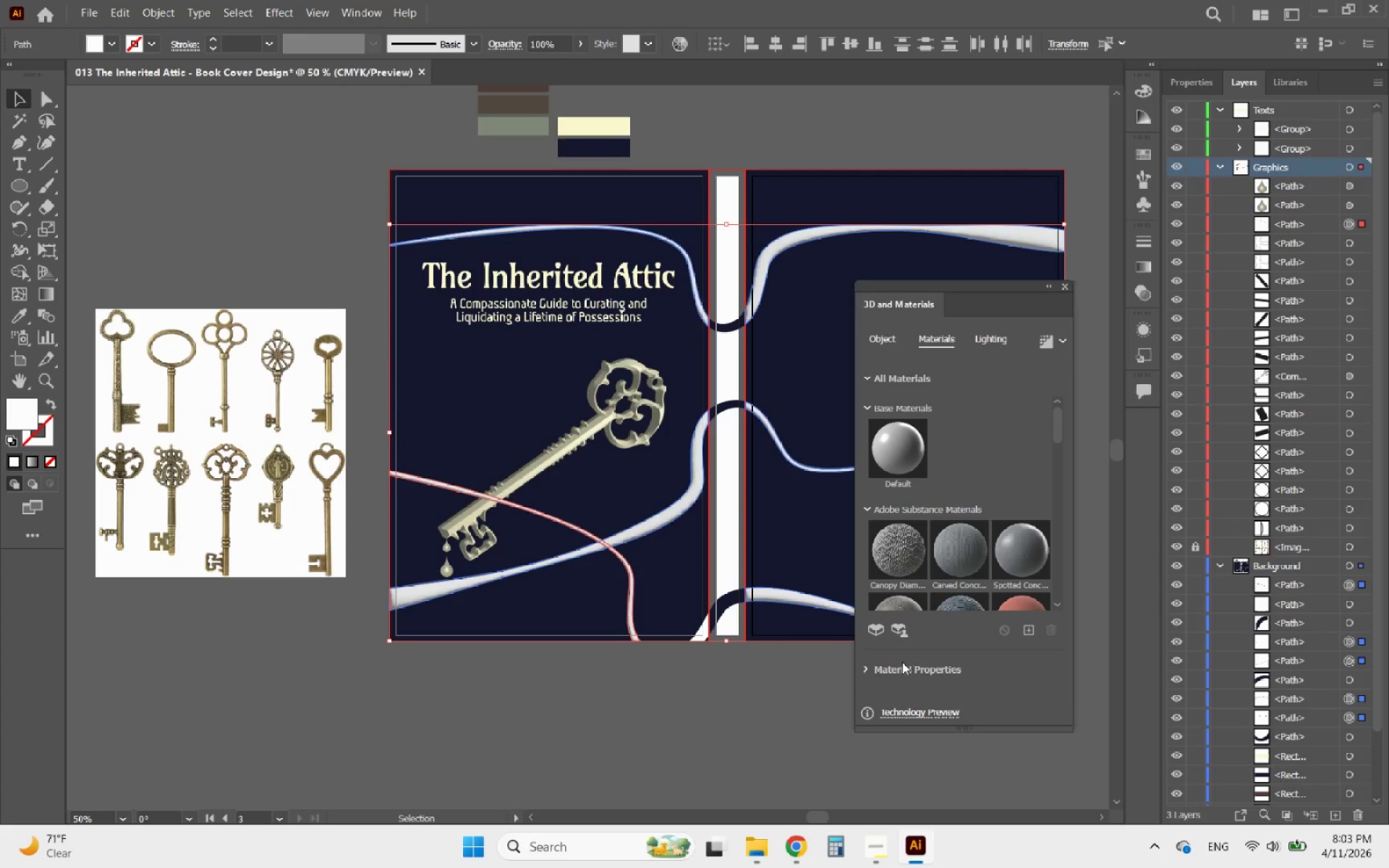 
left_click([870, 675])
 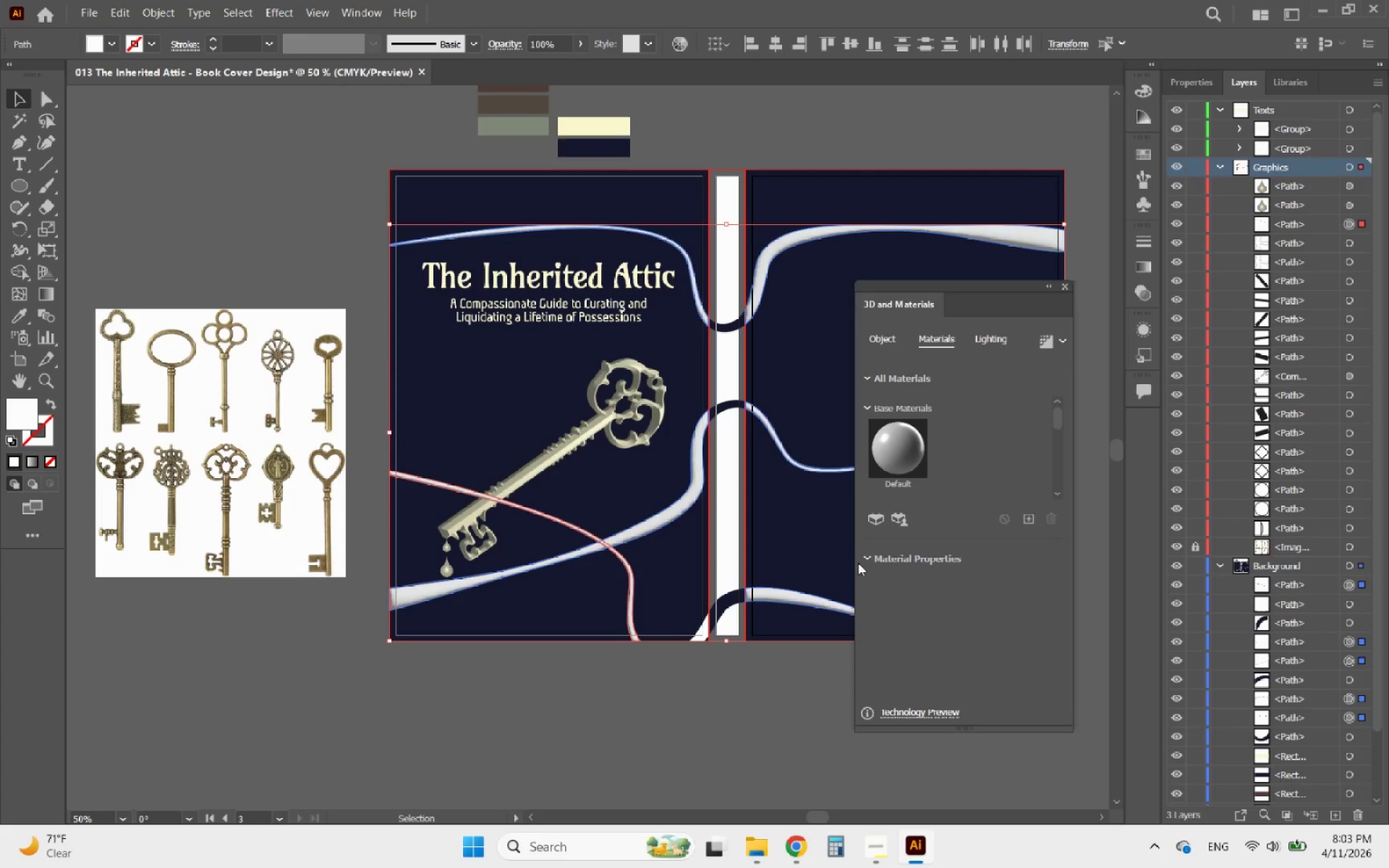 
left_click([865, 557])
 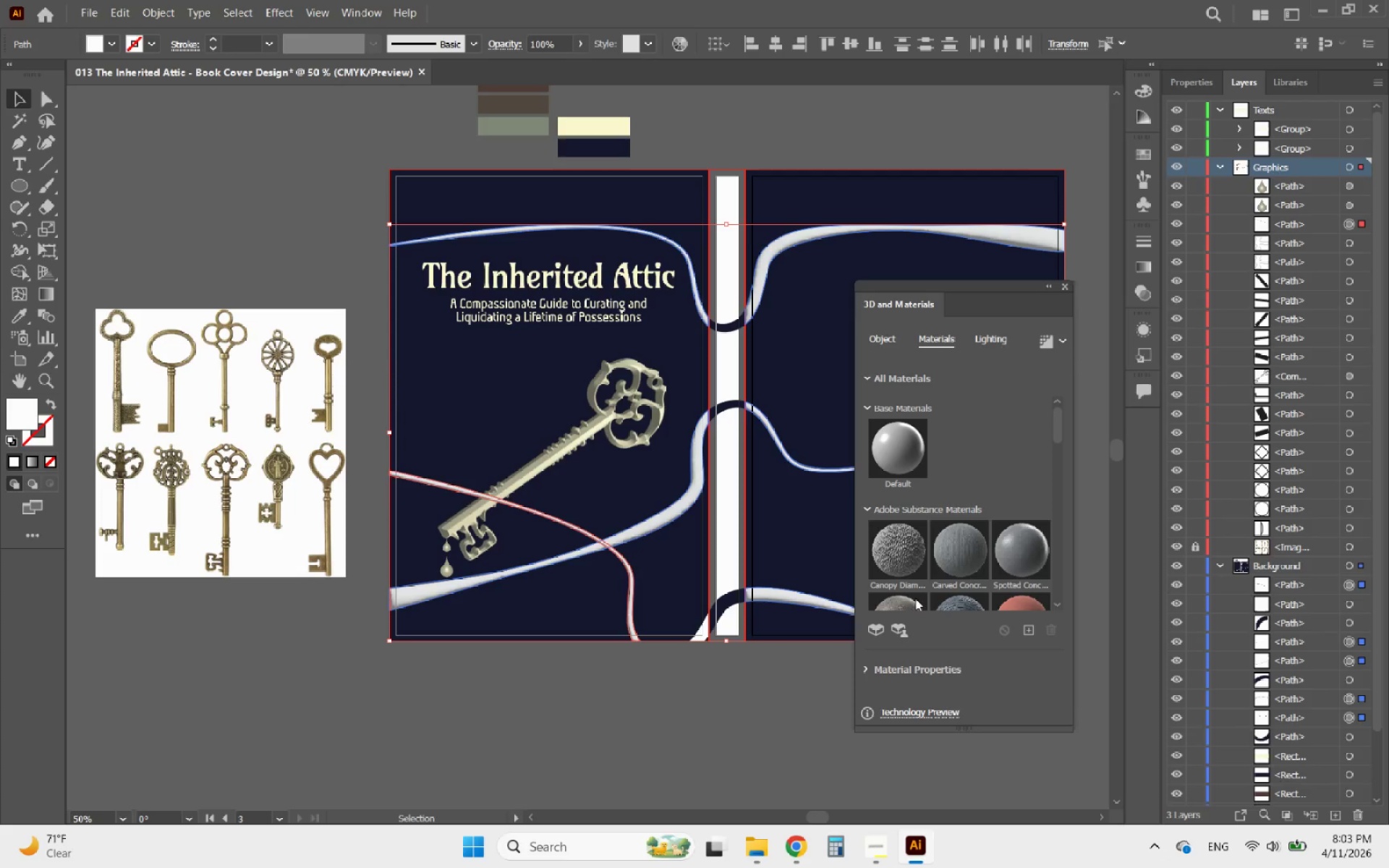 
scroll: coordinate [978, 666], scroll_direction: down, amount: 33.0
 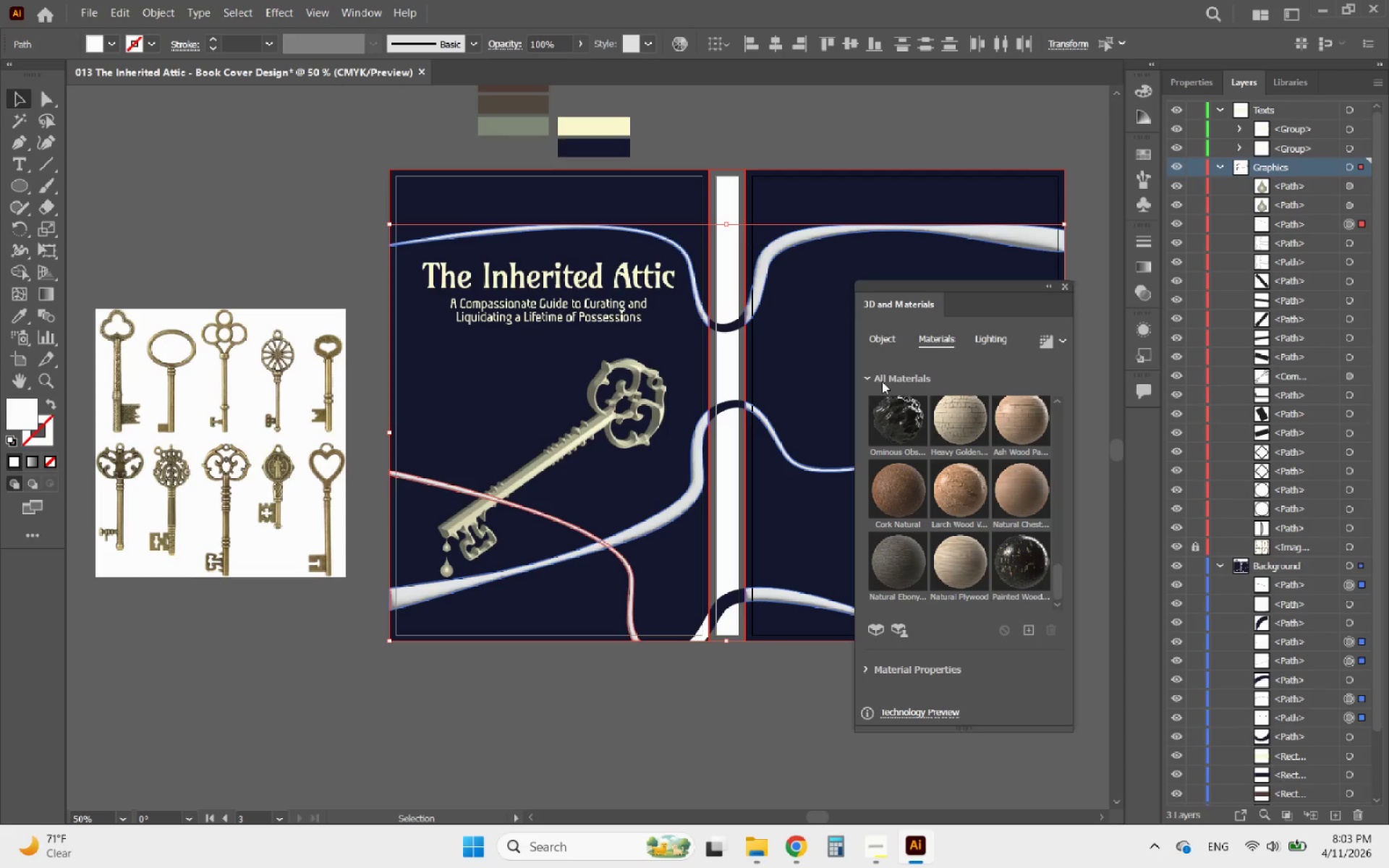 
left_click([883, 339])
 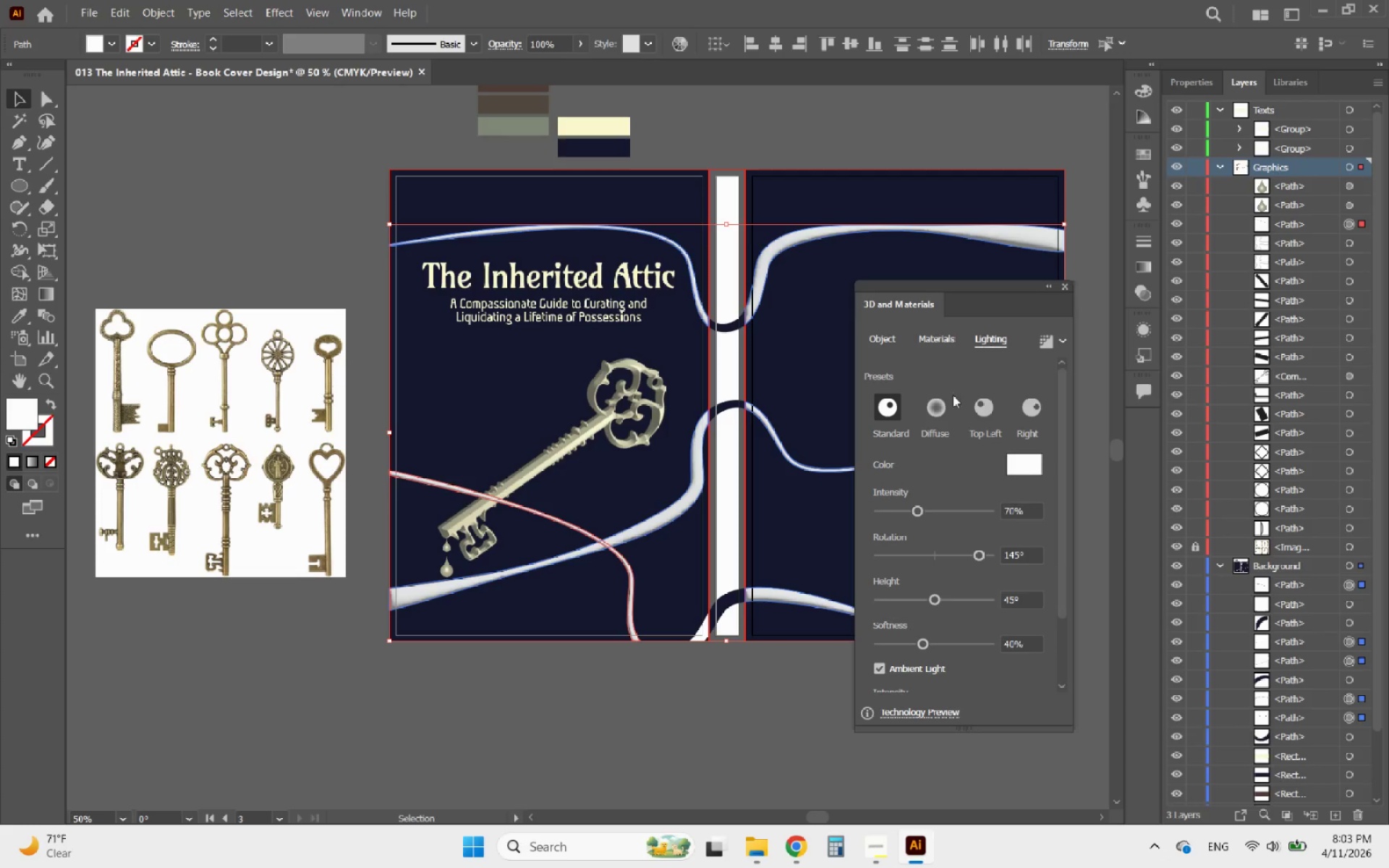 
left_click([930, 417])
 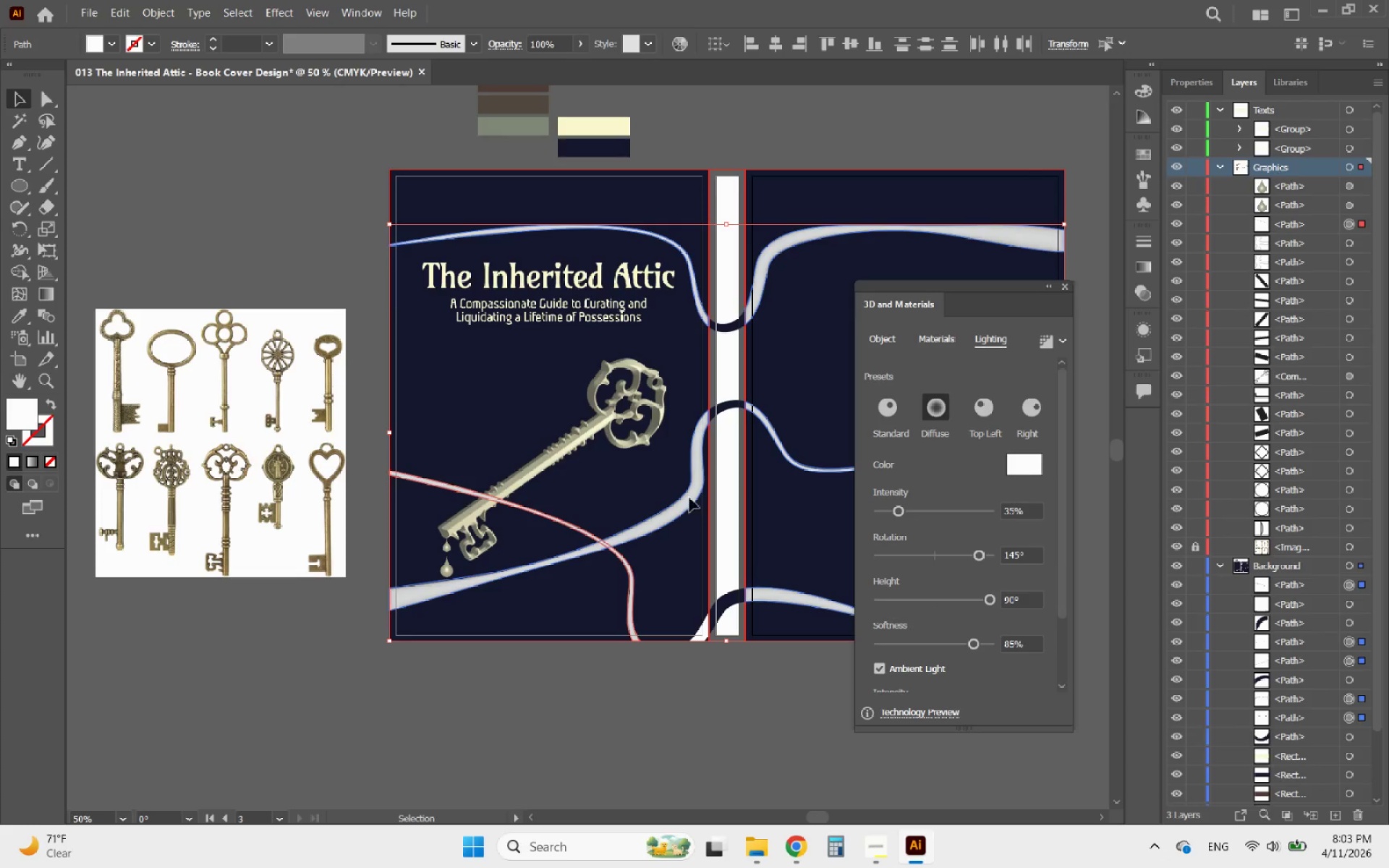 
hold_key(key=AltLeft, duration=4.05)
scroll: coordinate [273, 702], scroll_direction: up, amount: 5.0
 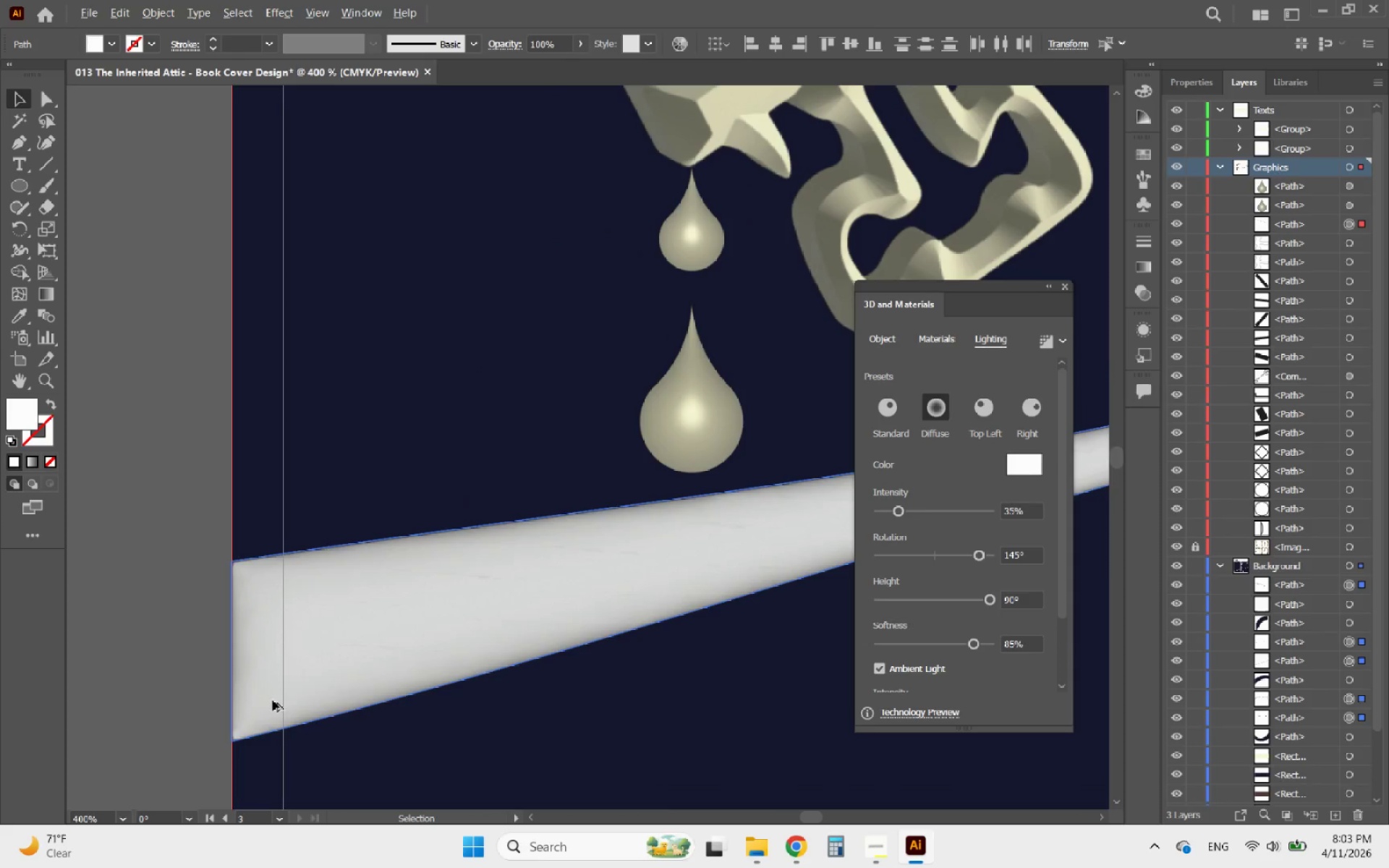 
scroll: coordinate [250, 629], scroll_direction: down, amount: 5.0
 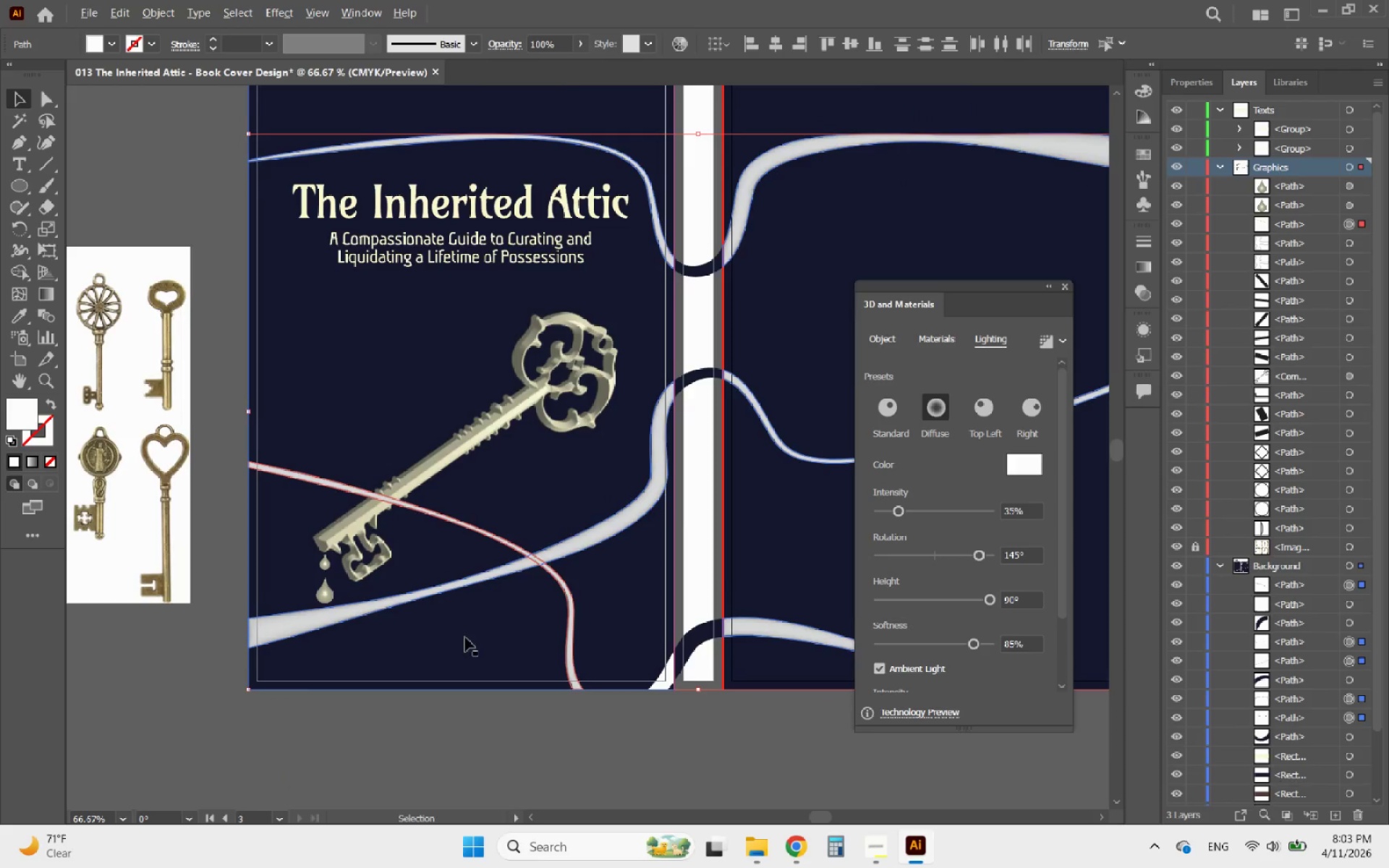 
scroll: coordinate [613, 552], scroll_direction: up, amount: 4.0
 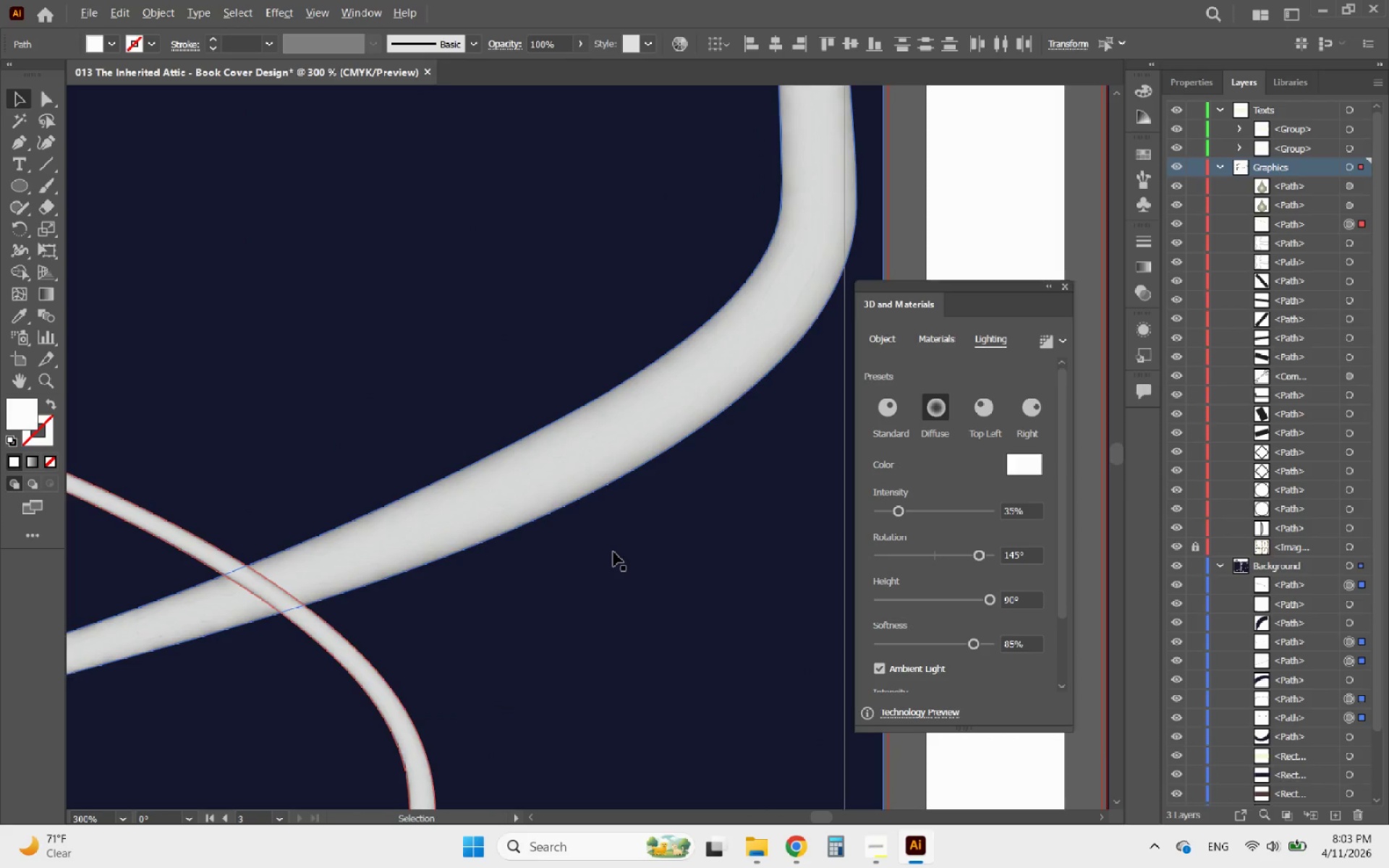 
scroll: coordinate [613, 552], scroll_direction: down, amount: 3.0
 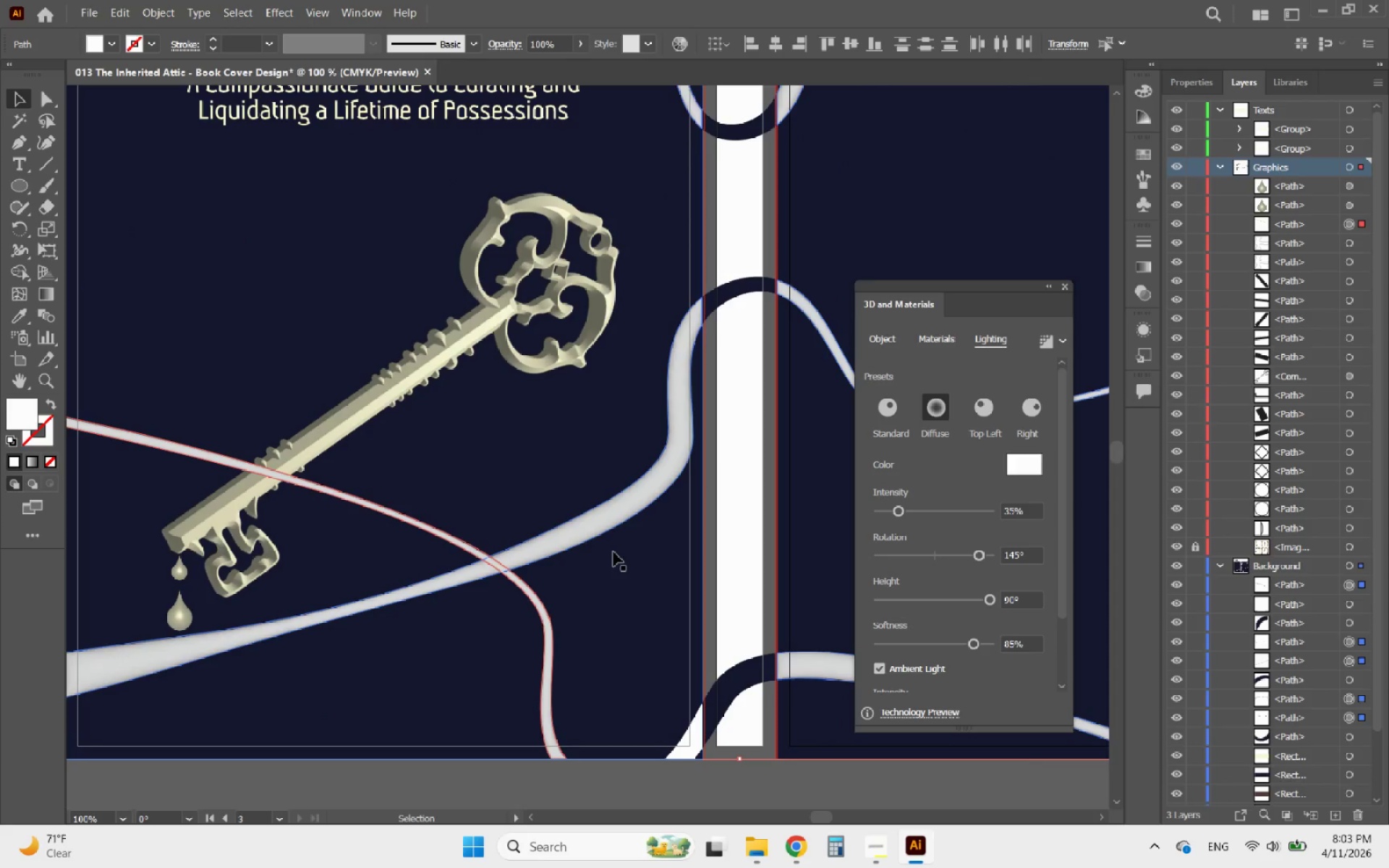 
key(Alt+AltLeft)